 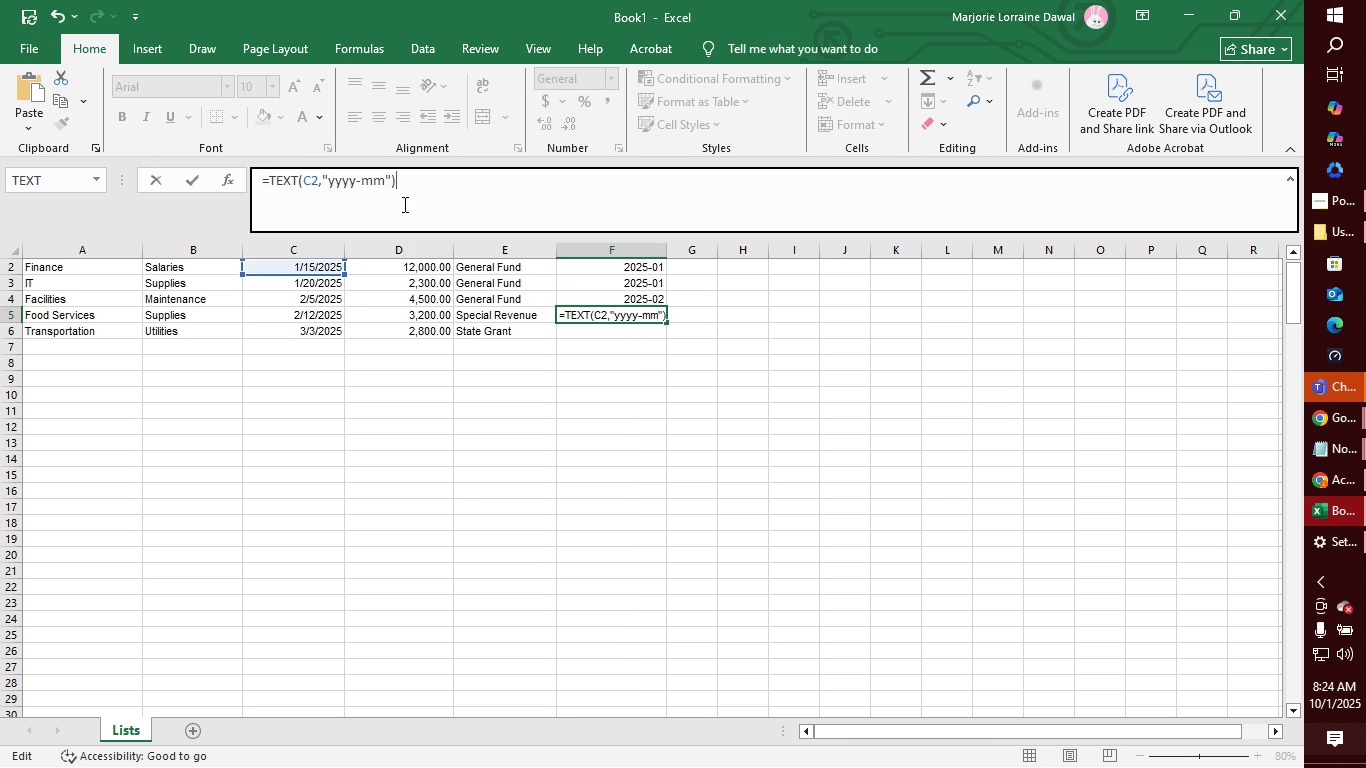 
left_click([315, 184])
 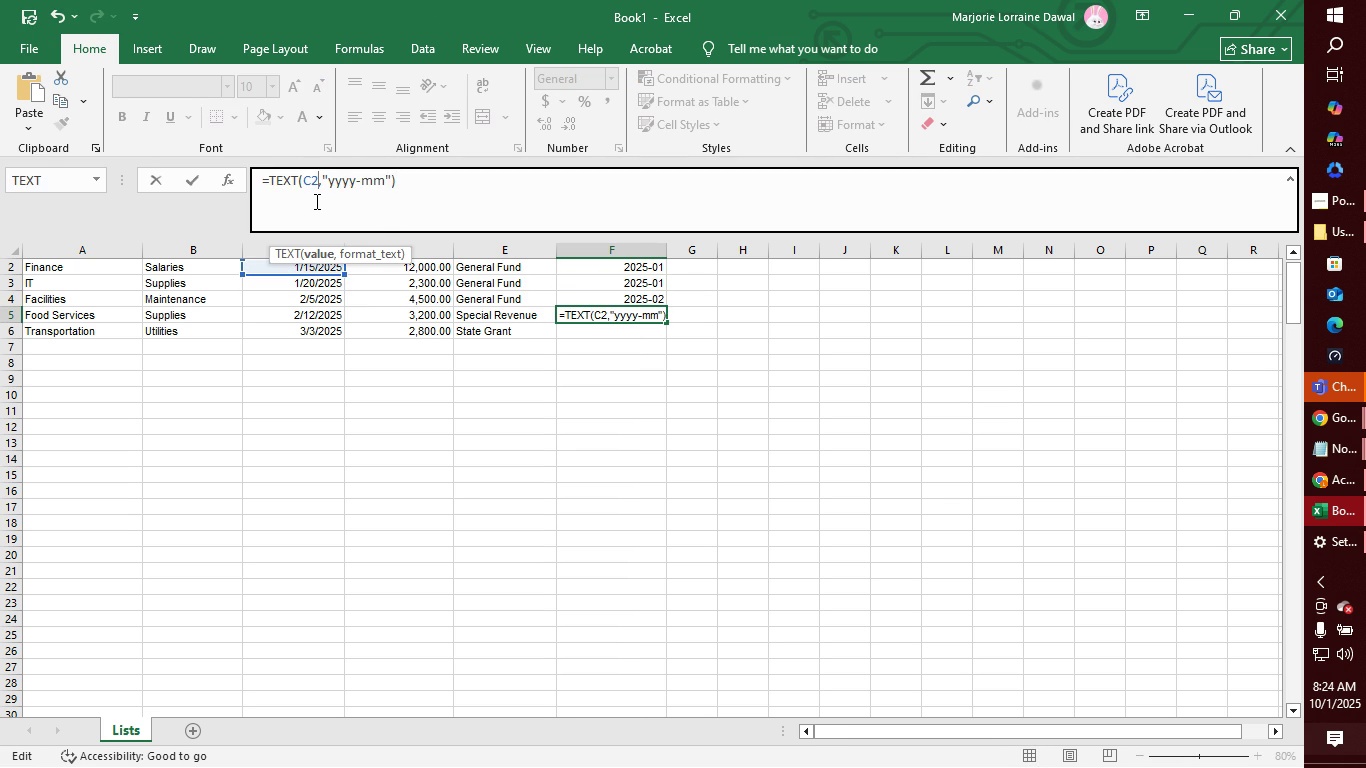 
key(Backspace)
 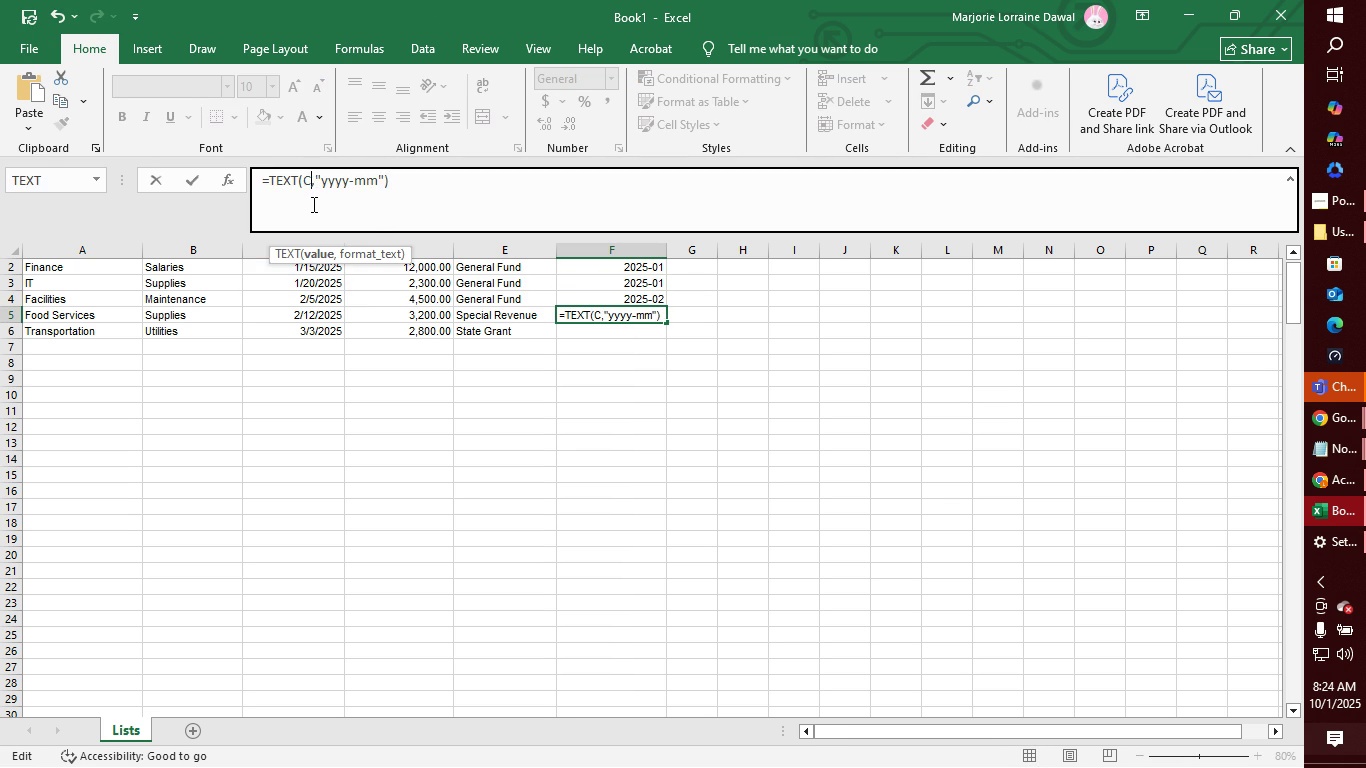 
key(5)
 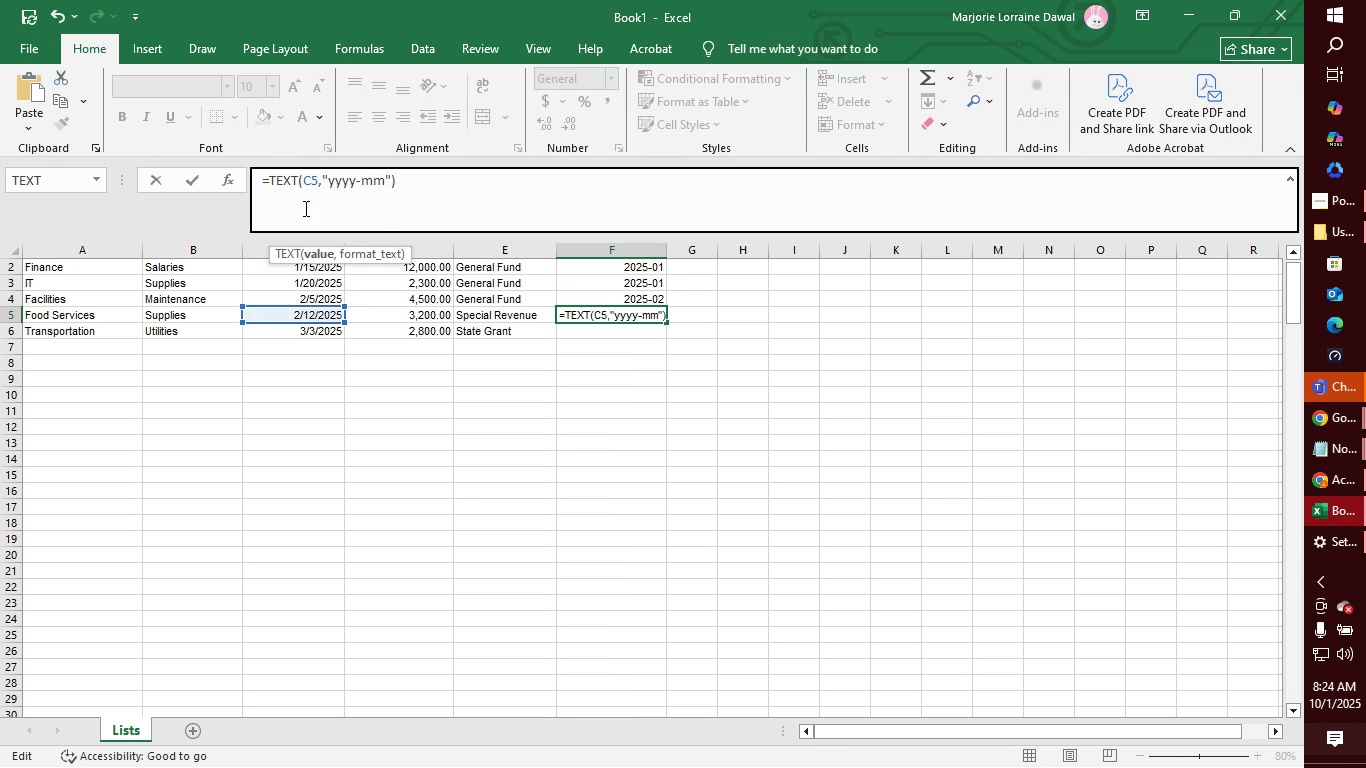 
key(Enter)